 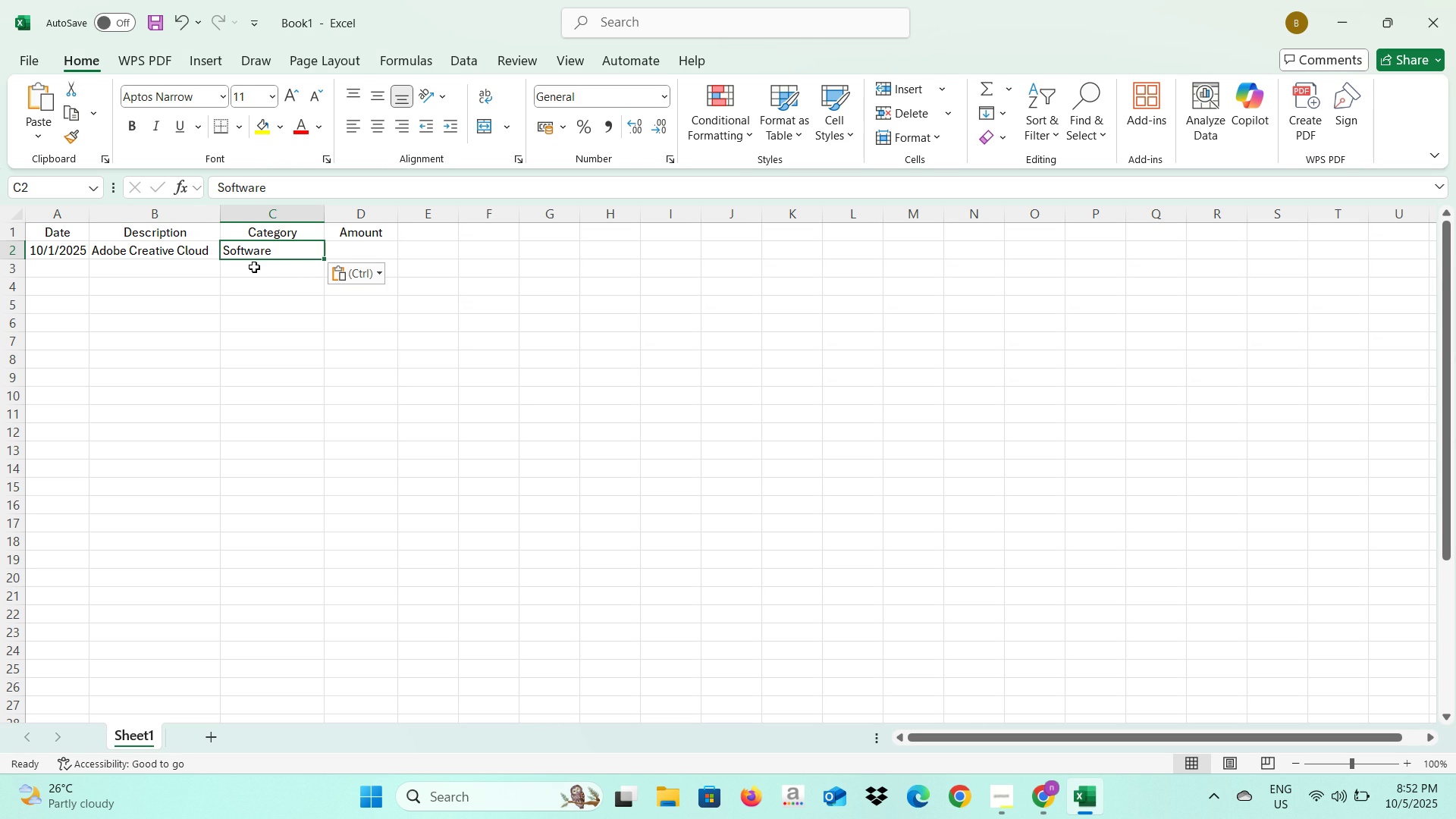 
left_click([378, 99])
 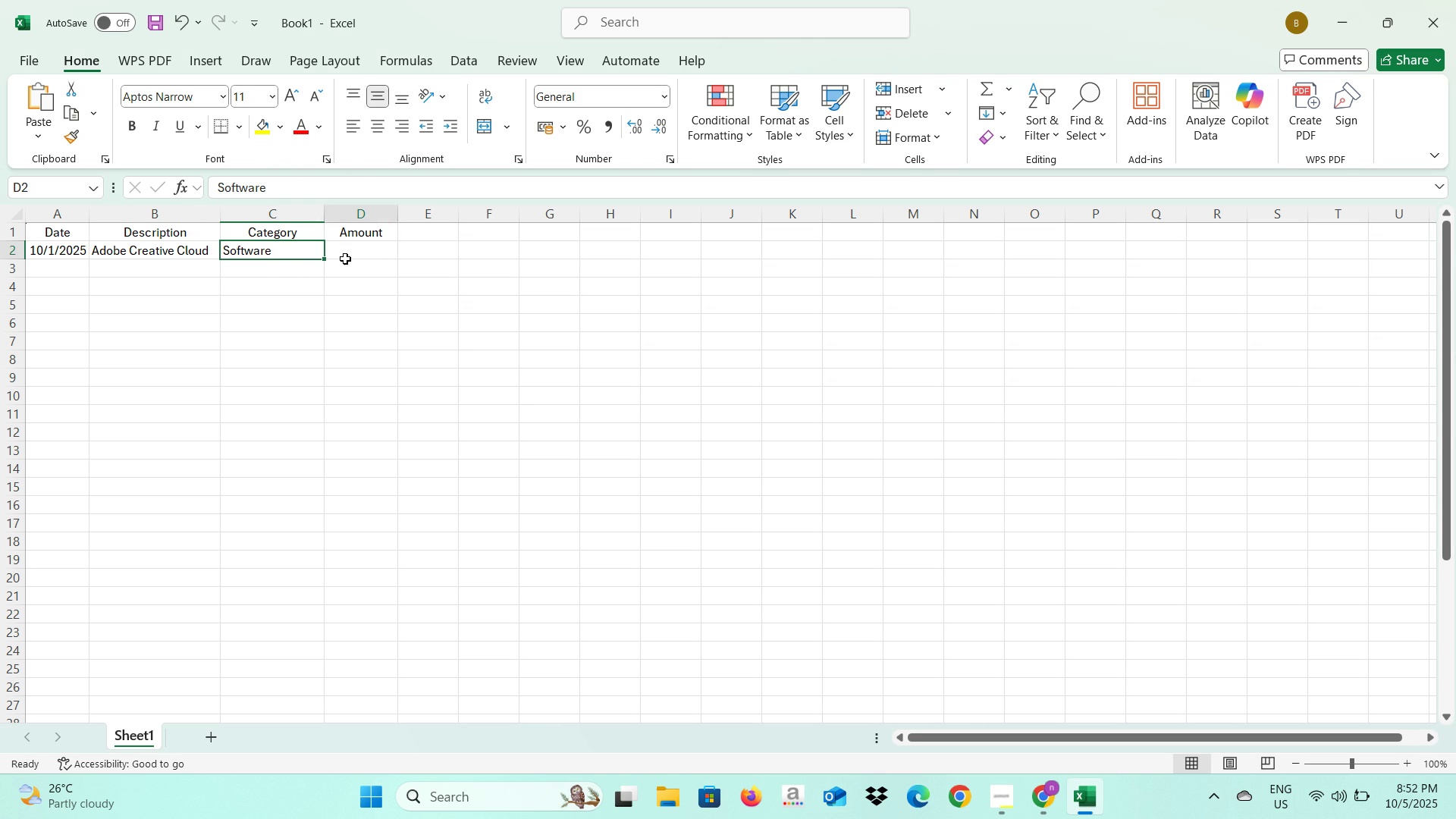 
left_click([345, 259])
 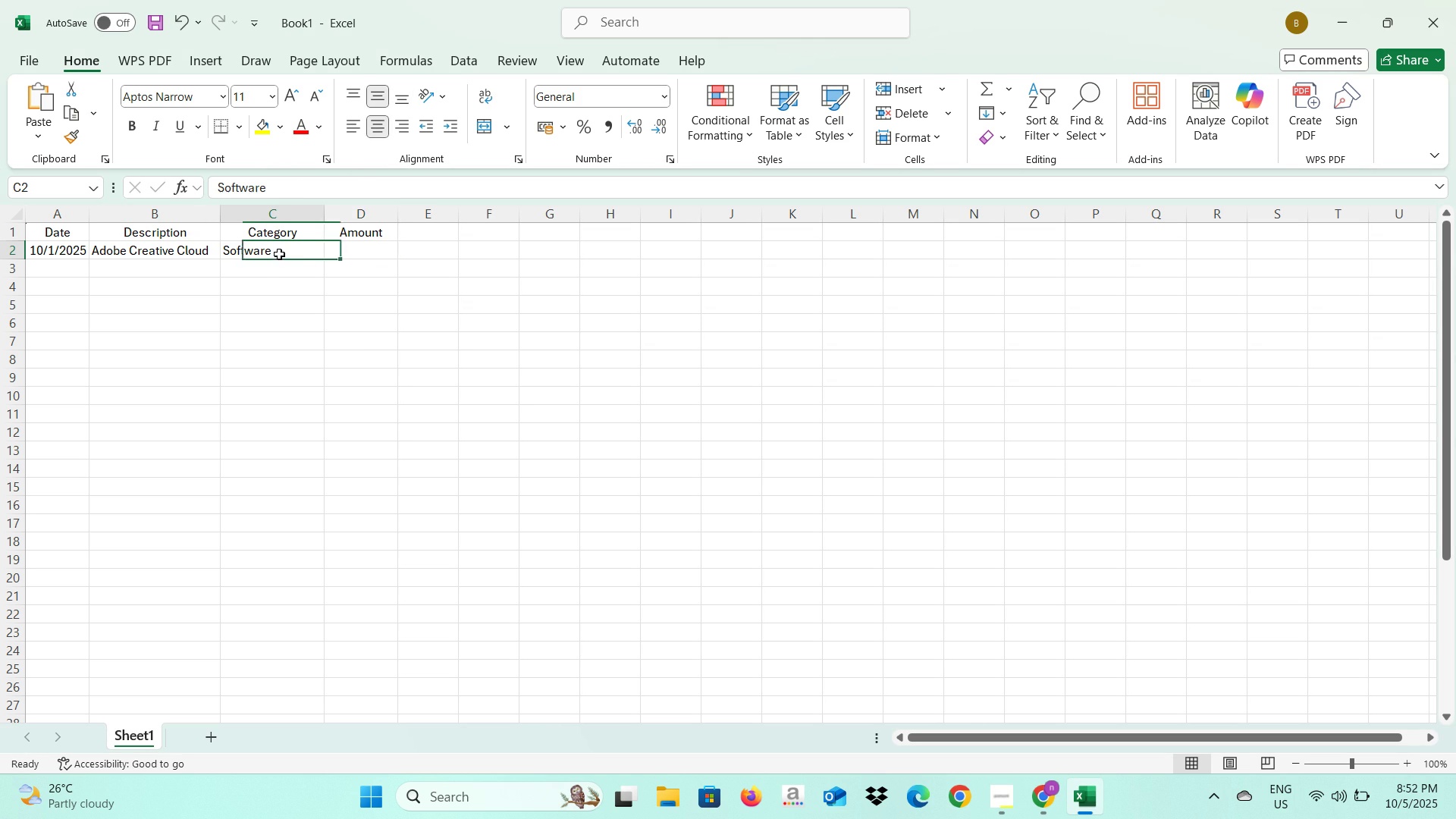 
left_click([279, 254])
 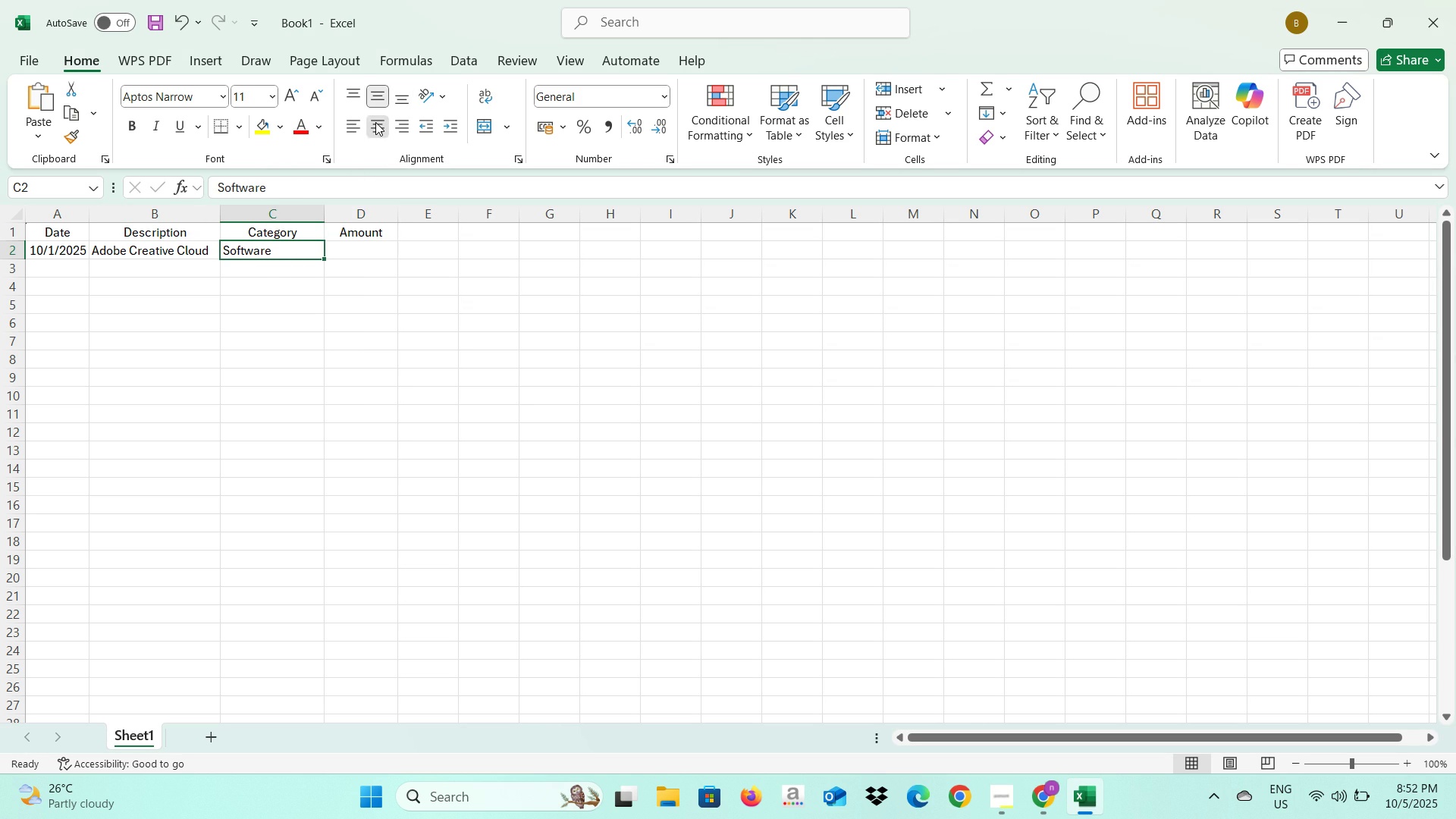 
left_click([375, 122])
 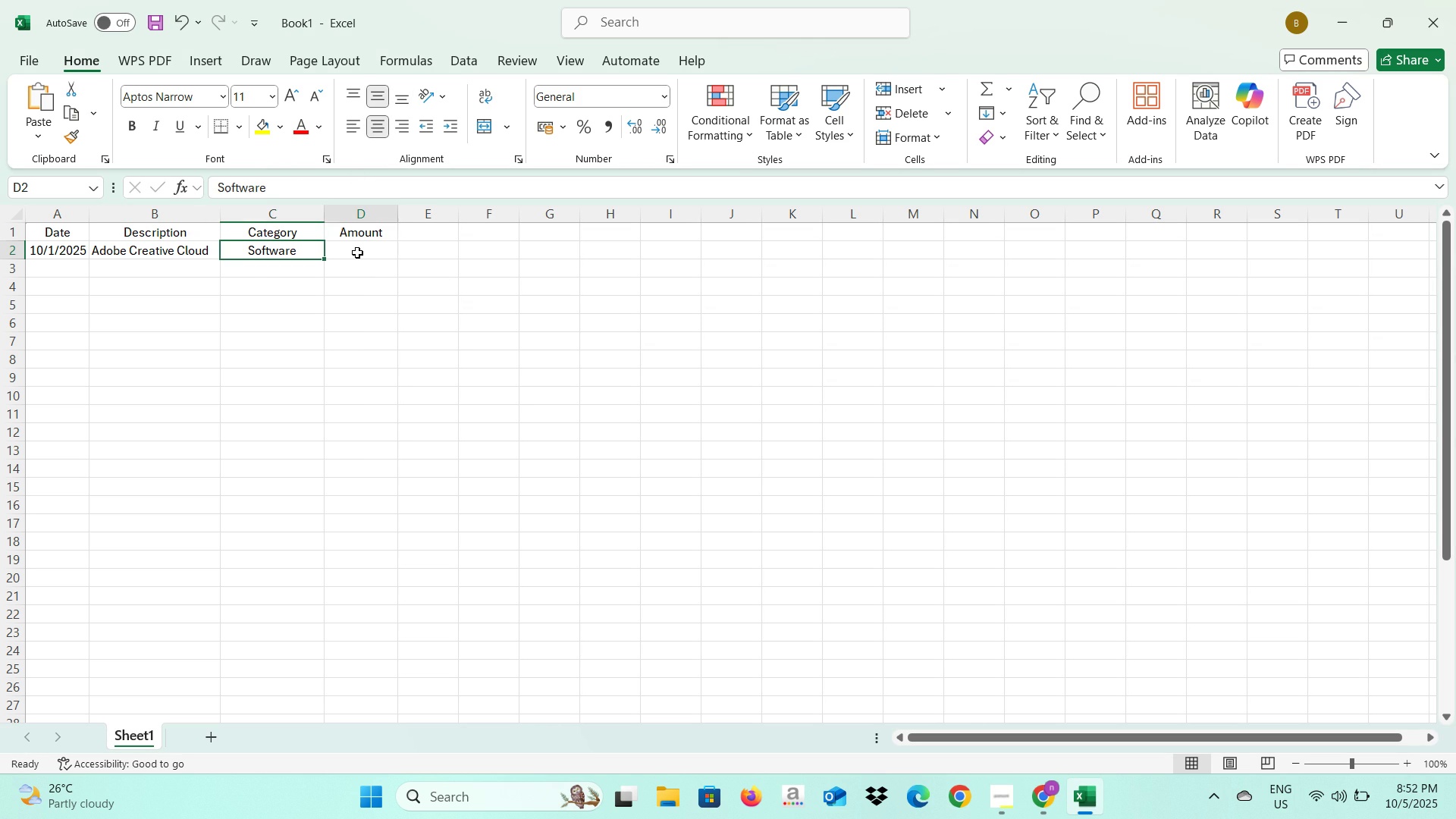 
left_click([357, 253])
 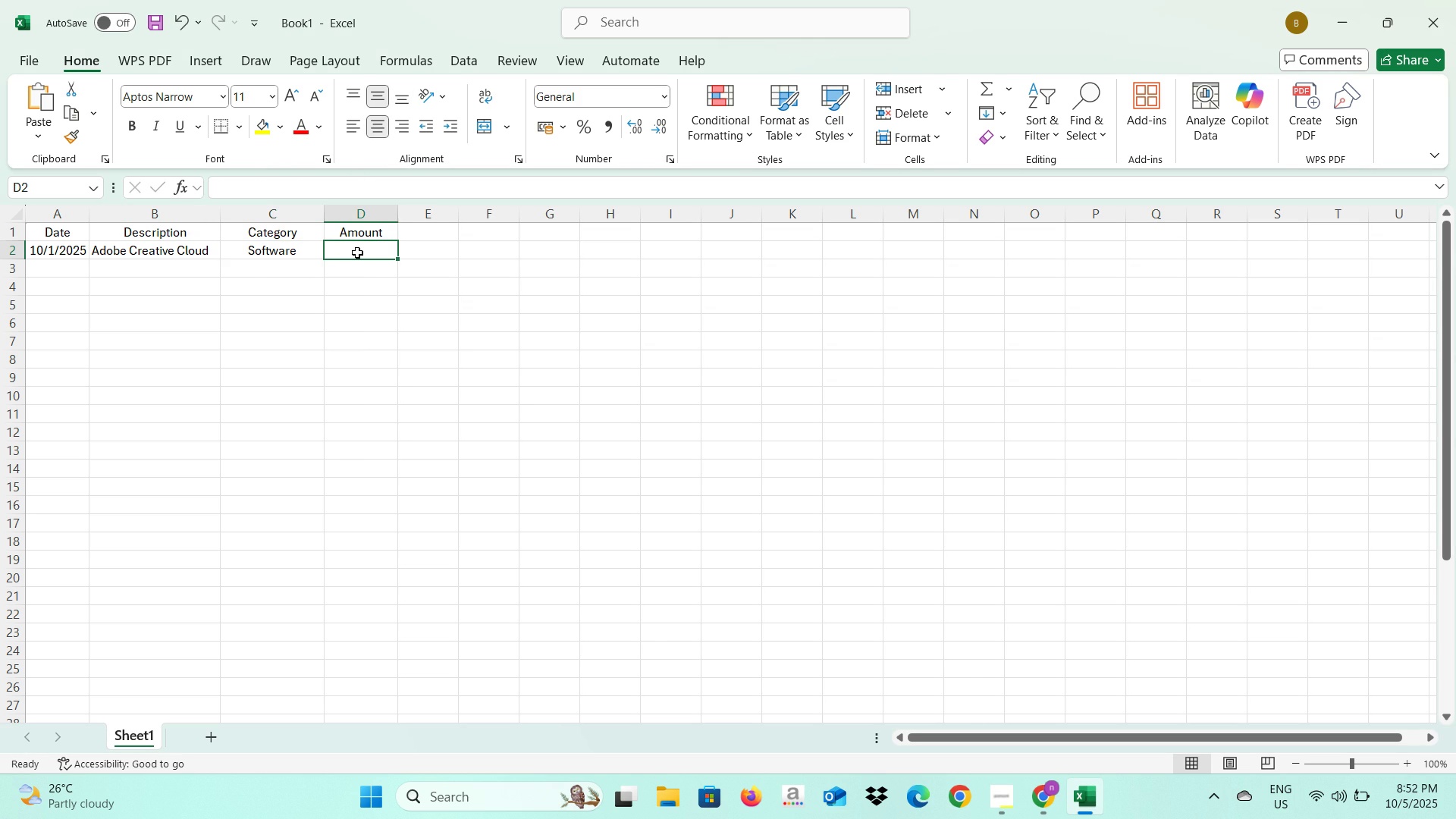 
key(Alt+AltLeft)
 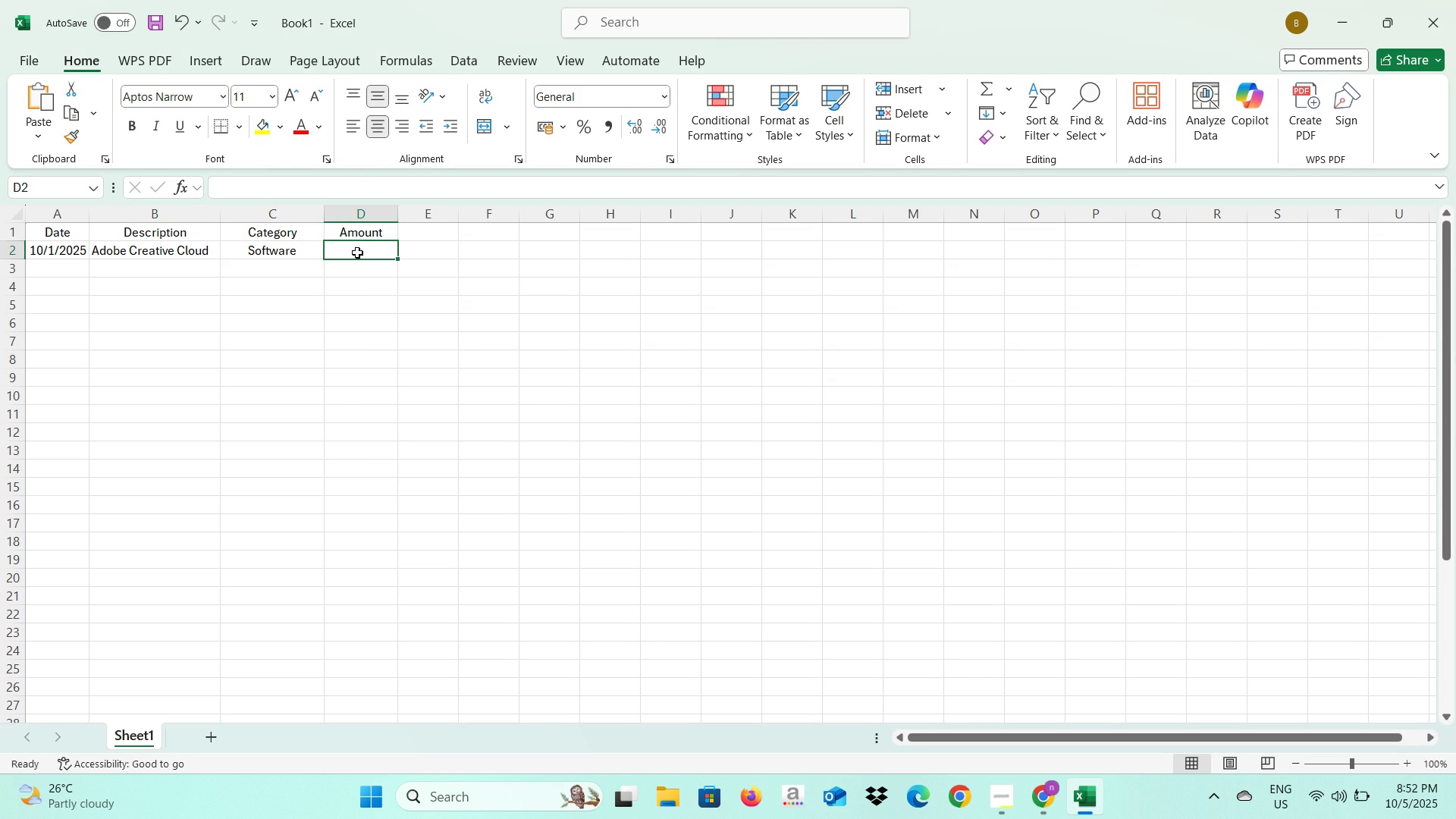 
key(Alt+Tab)